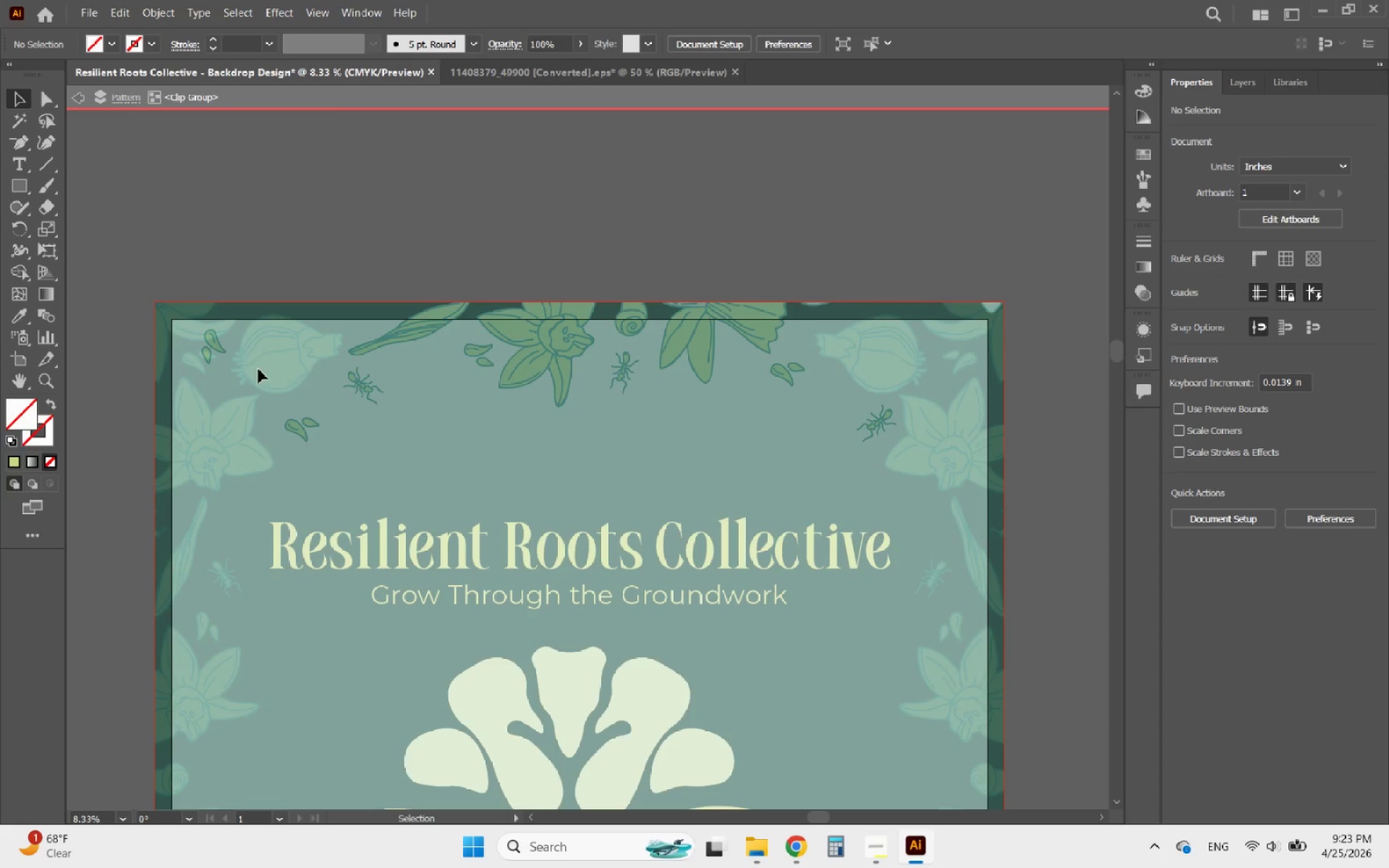 
left_click_drag(start_coordinate=[220, 346], to_coordinate=[374, 451])
 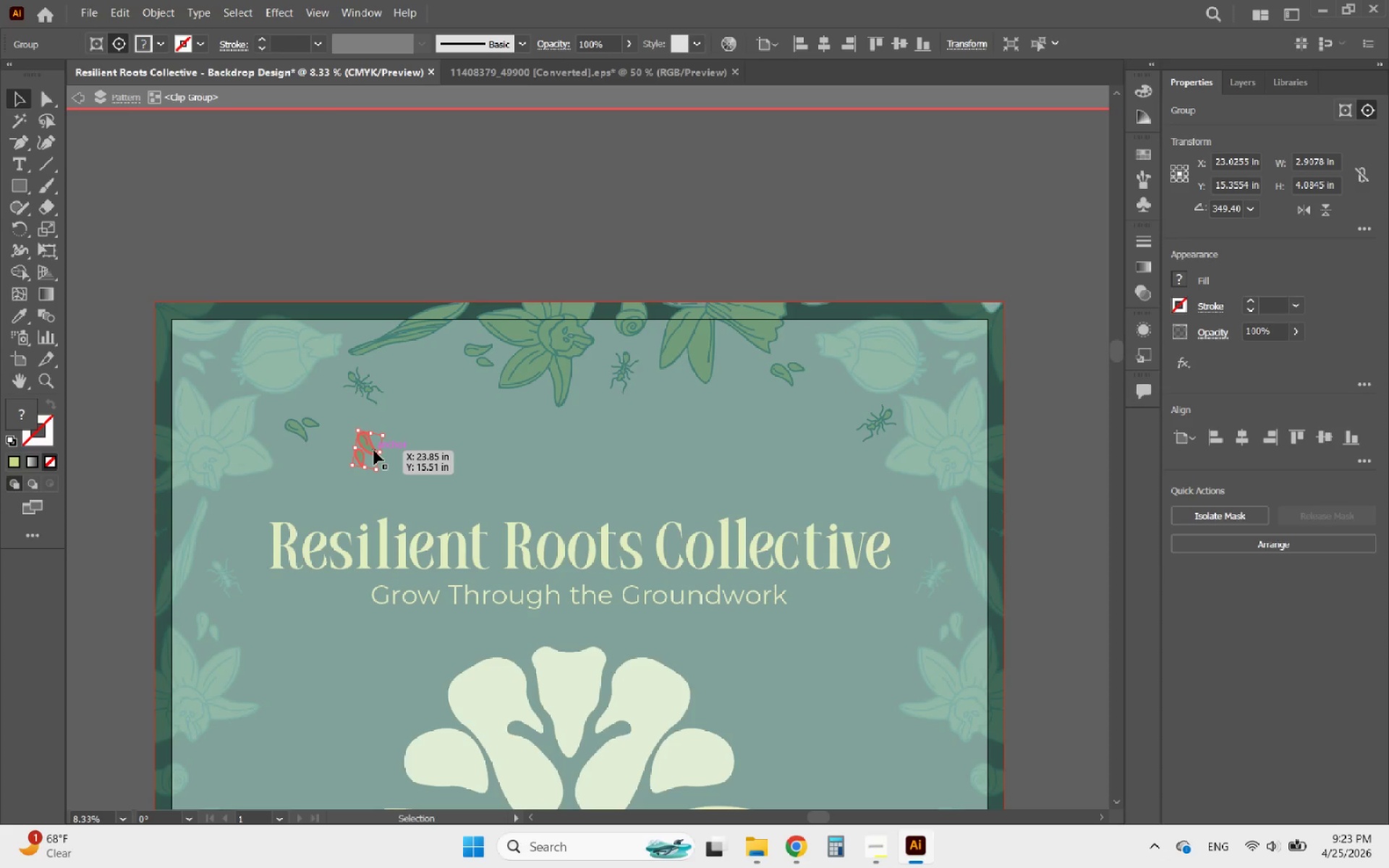 
key(Delete)
 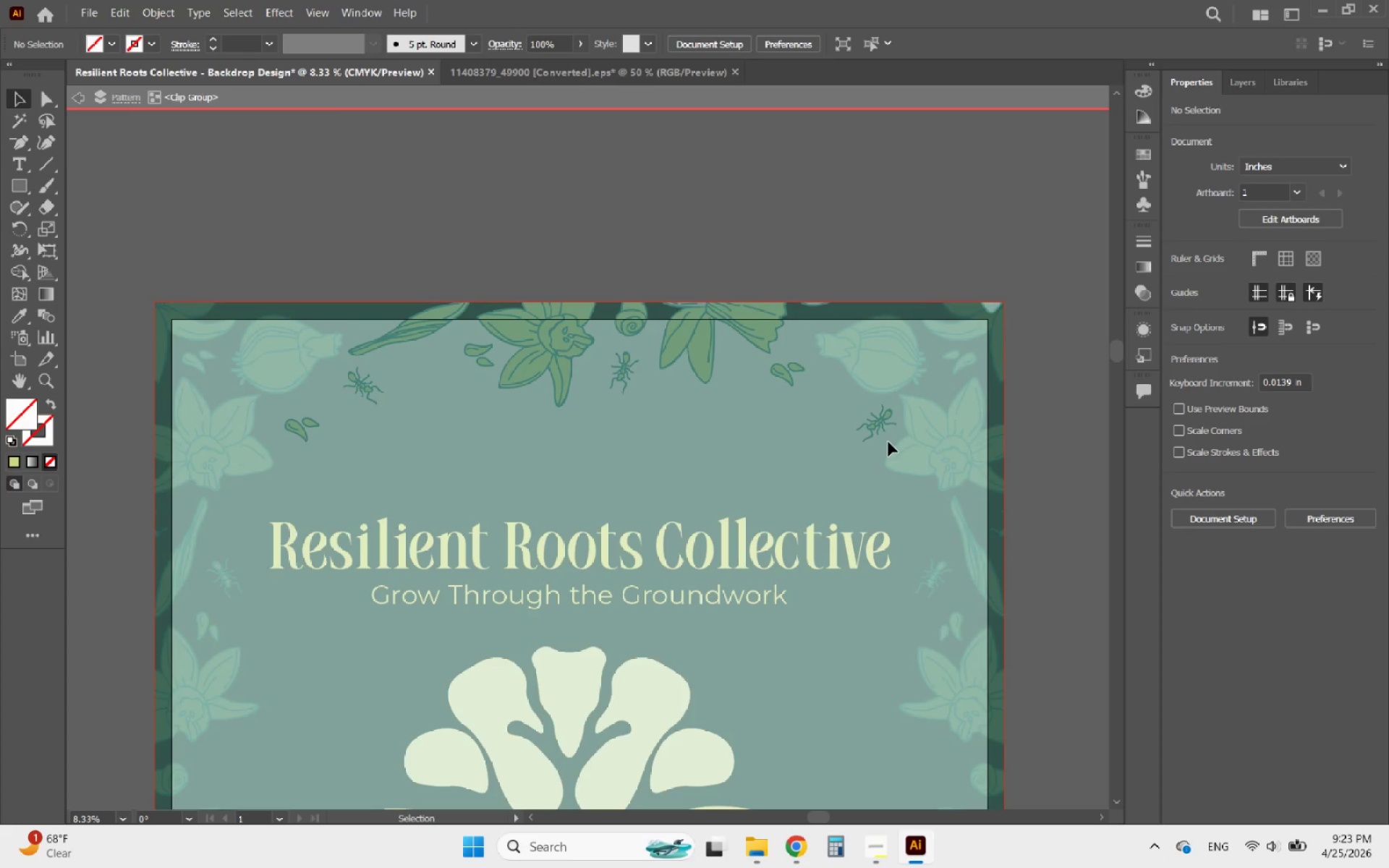 
left_click([731, 255])
 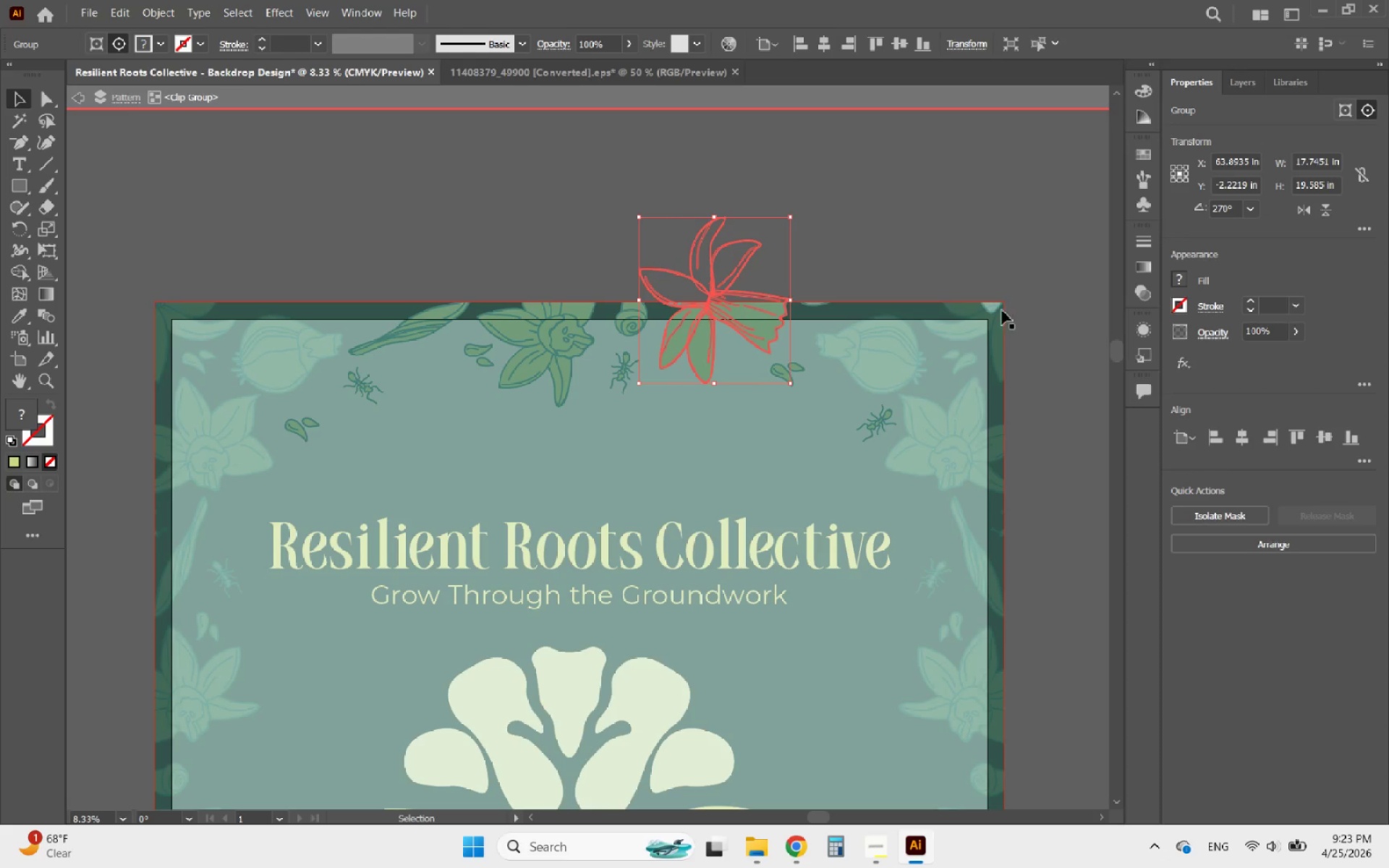 
double_click([1051, 346])
 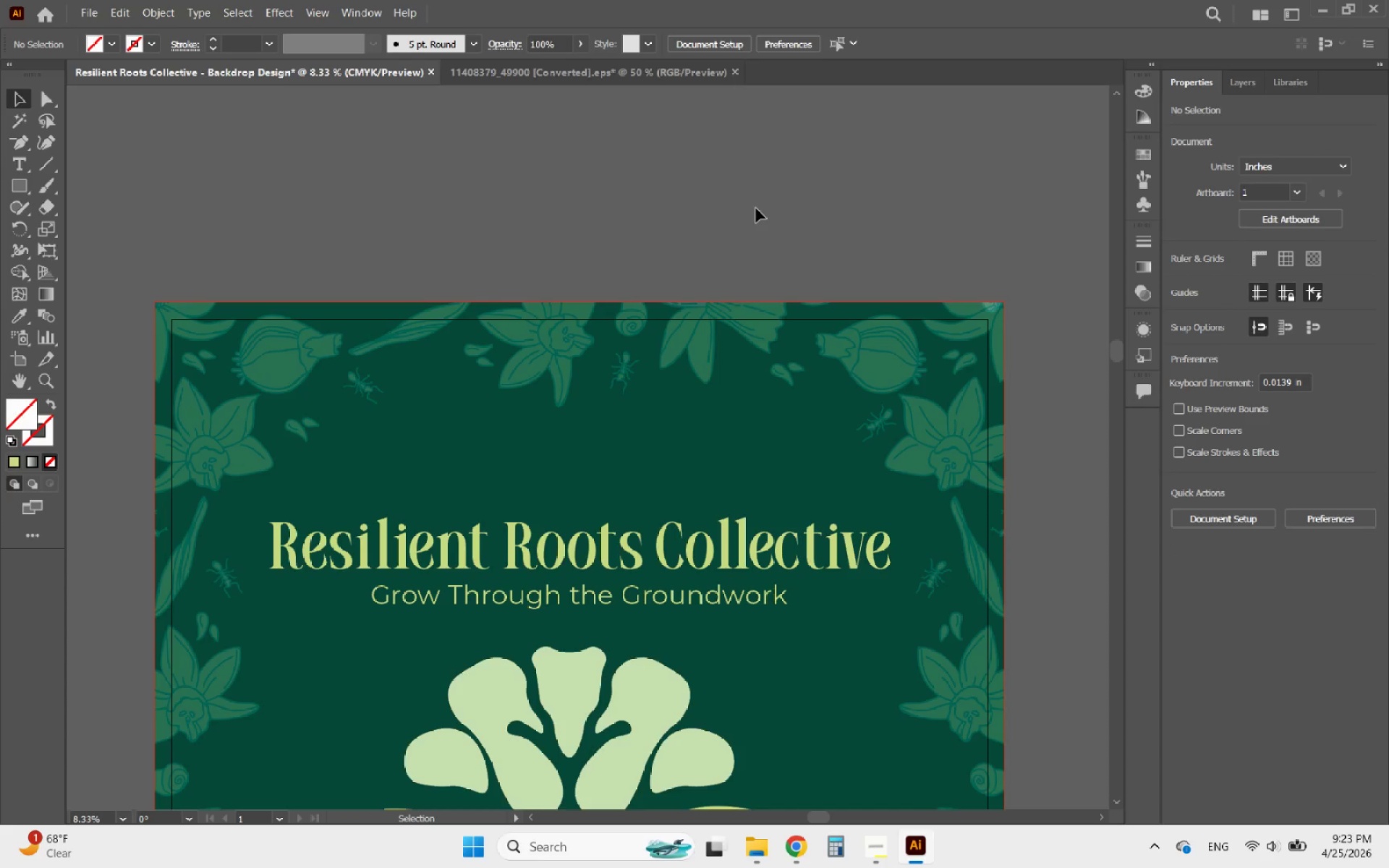 
hold_key(key=AltLeft, duration=1.45)
scroll: coordinate [742, 203], scroll_direction: down, amount: 4.0
 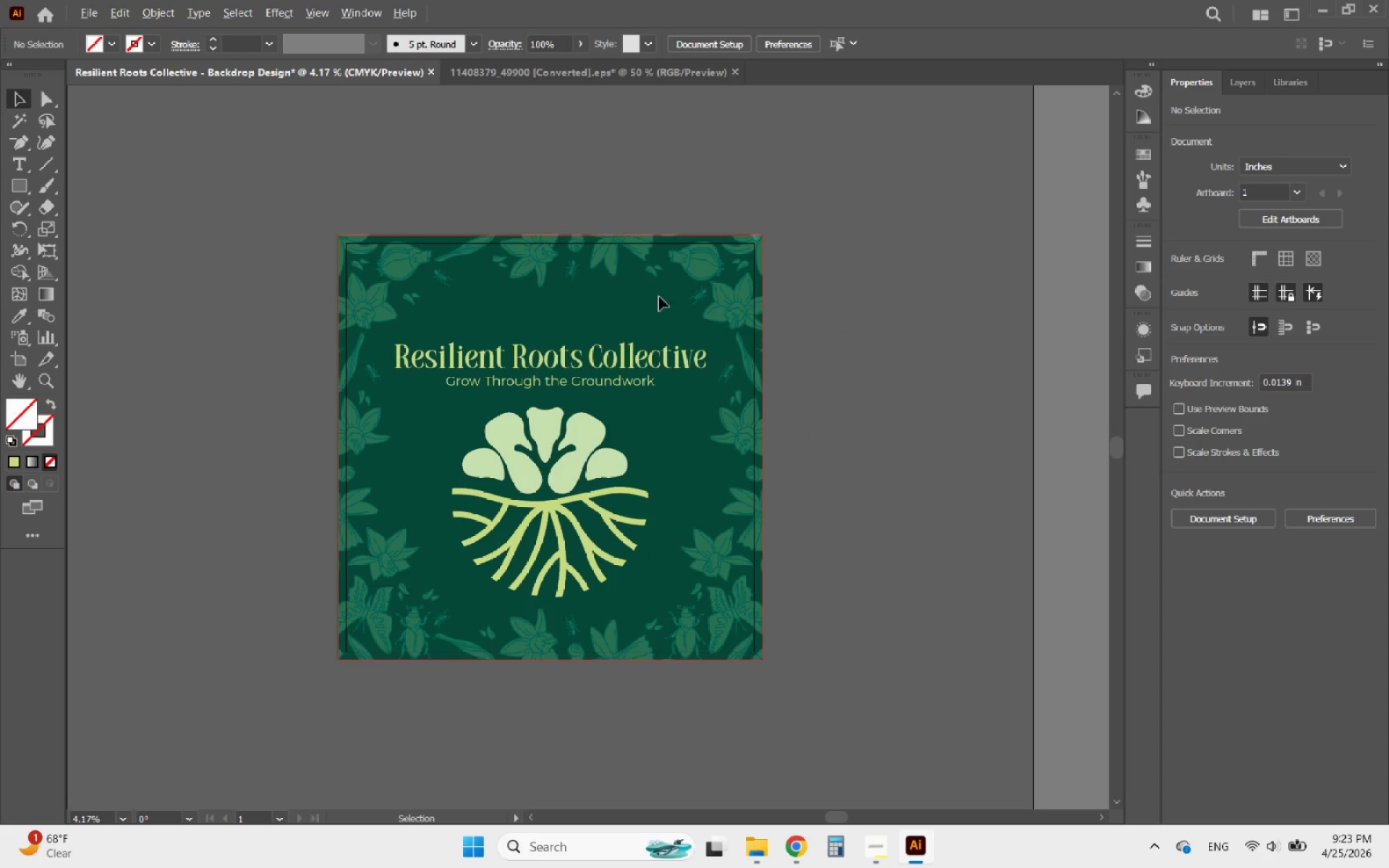 
scroll: coordinate [574, 372], scroll_direction: up, amount: 1.0
 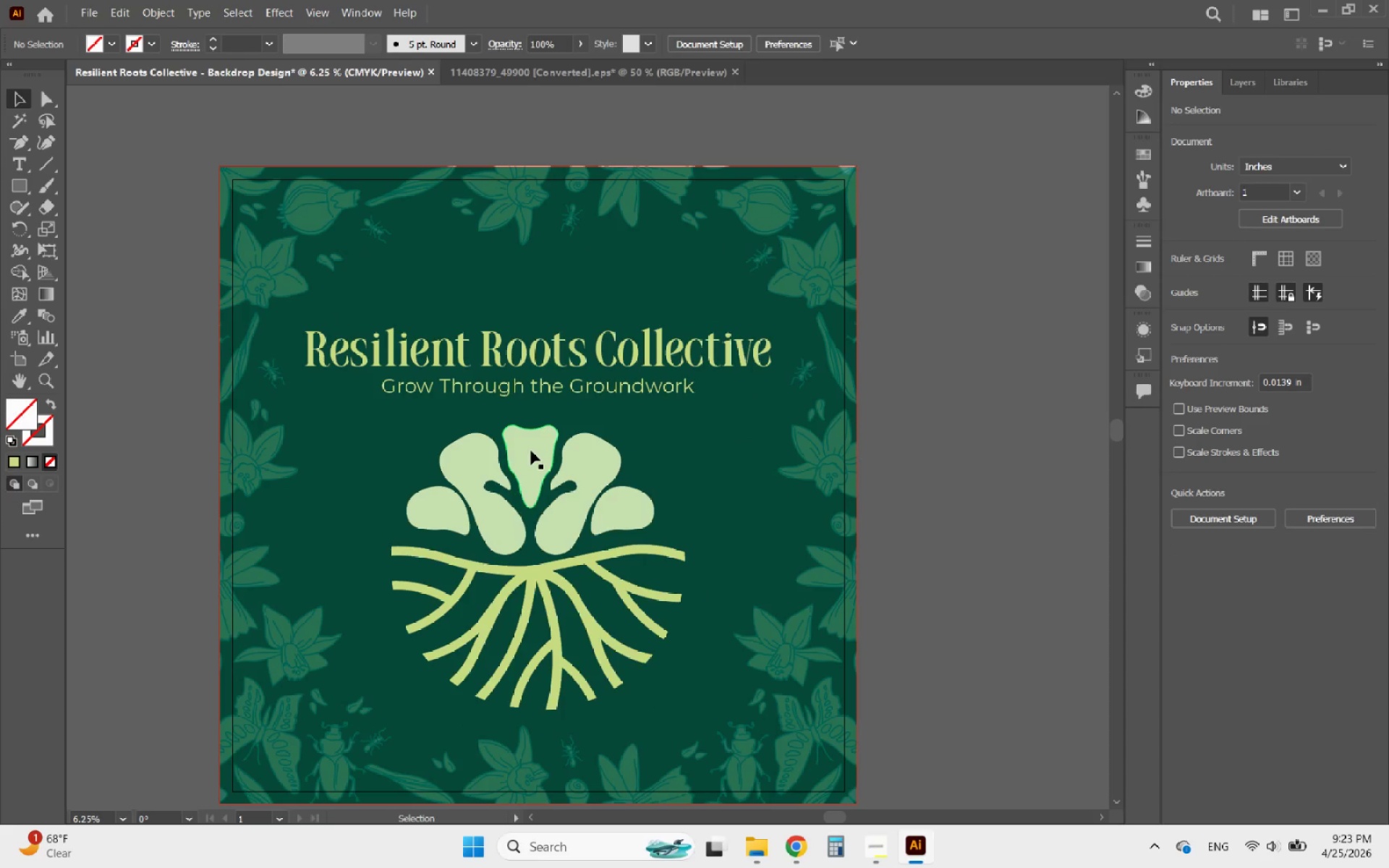 
left_click([531, 451])
 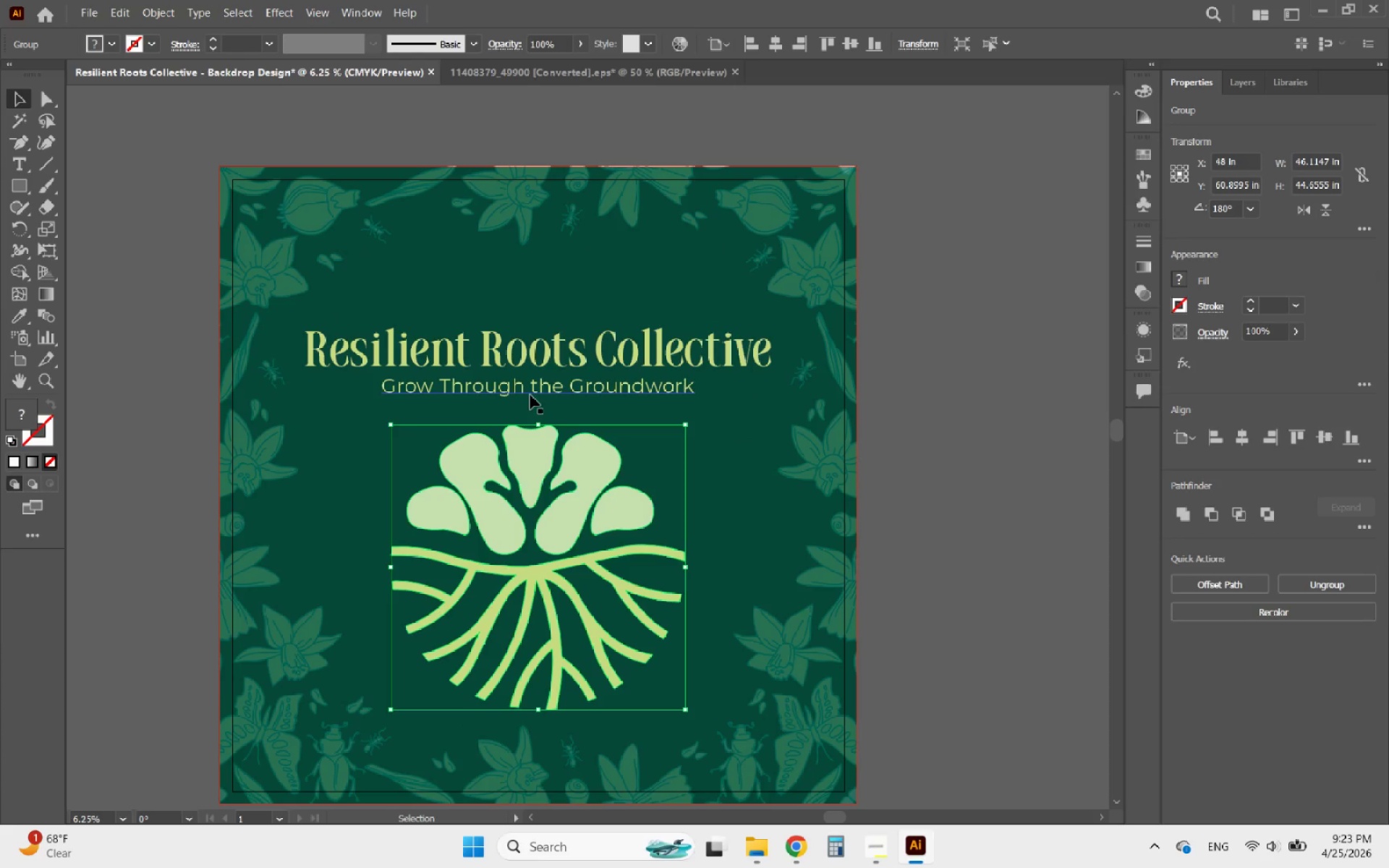 
left_click([530, 395])
 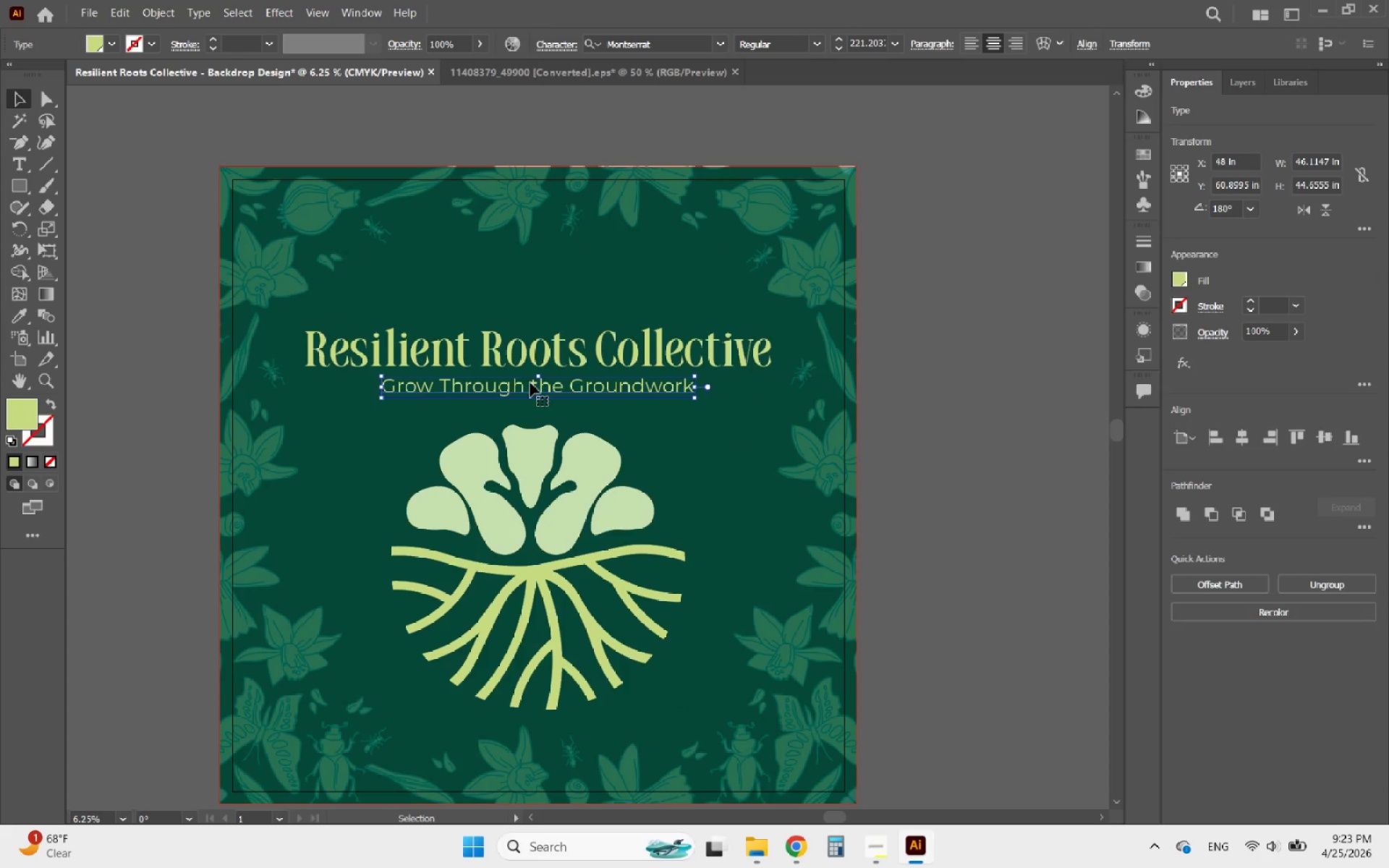 
hold_key(key=ShiftLeft, duration=1.51)
left_click([527, 357])
 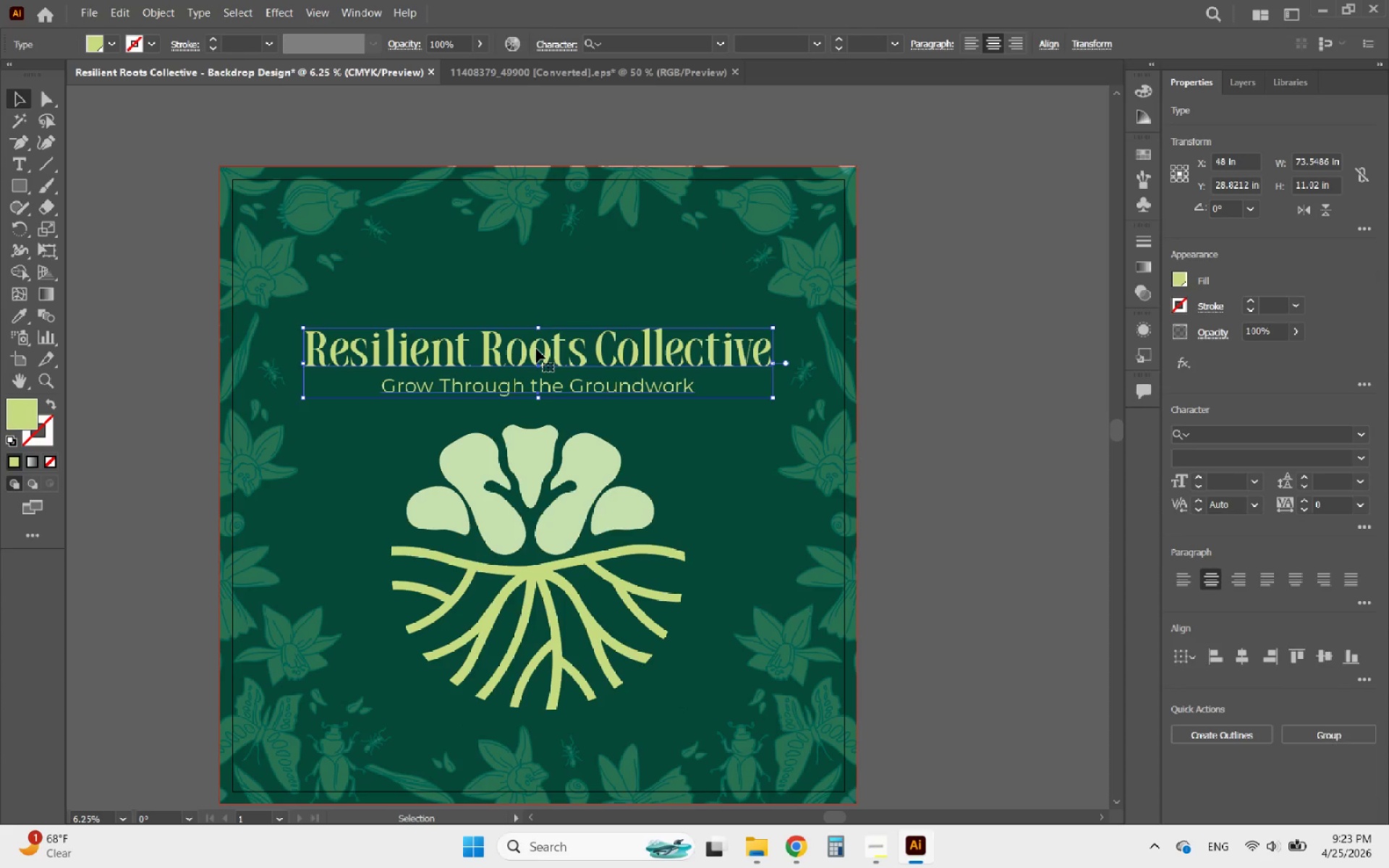 
left_click_drag(start_coordinate=[536, 349], to_coordinate=[538, 335])
 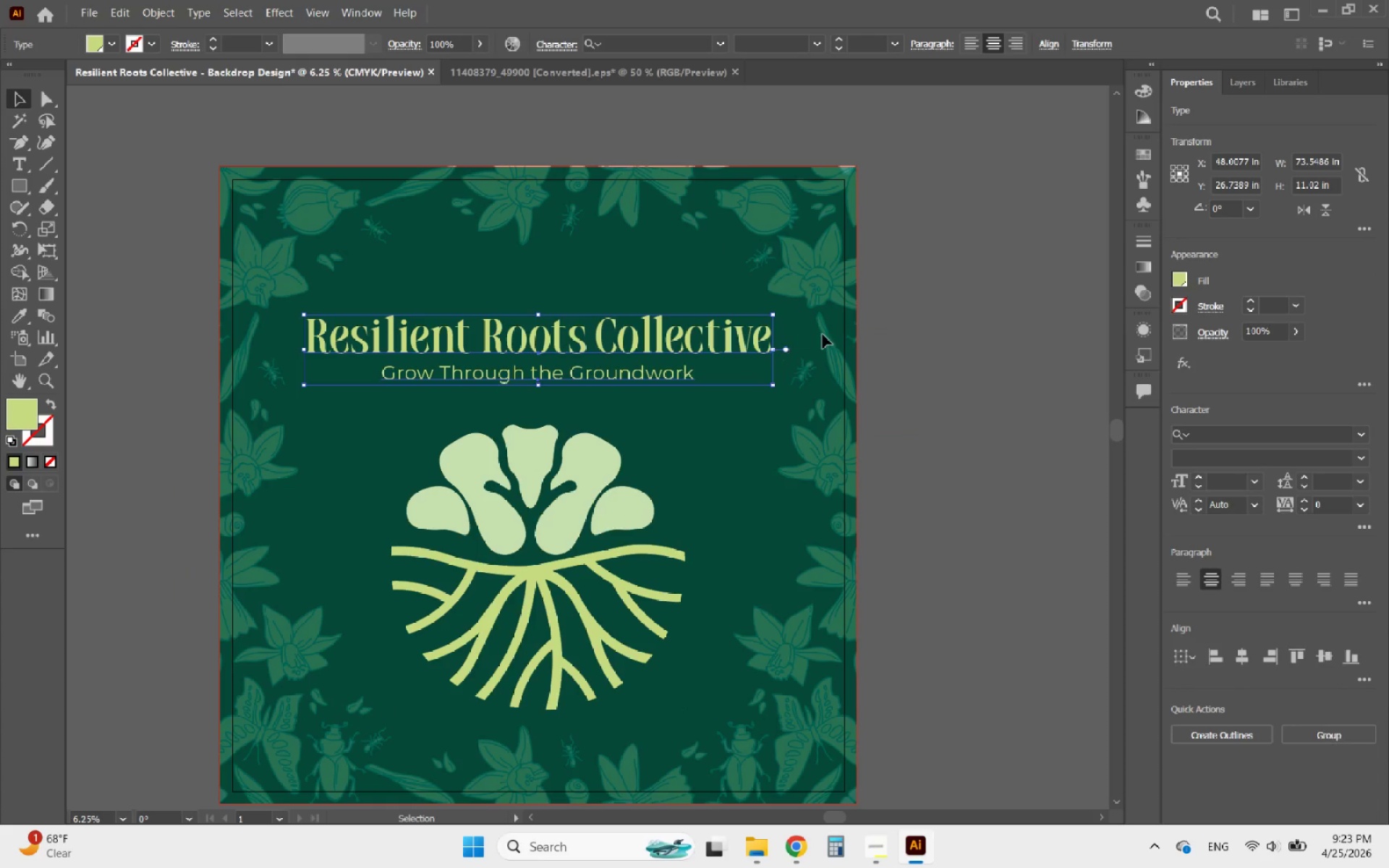 
left_click([972, 405])
 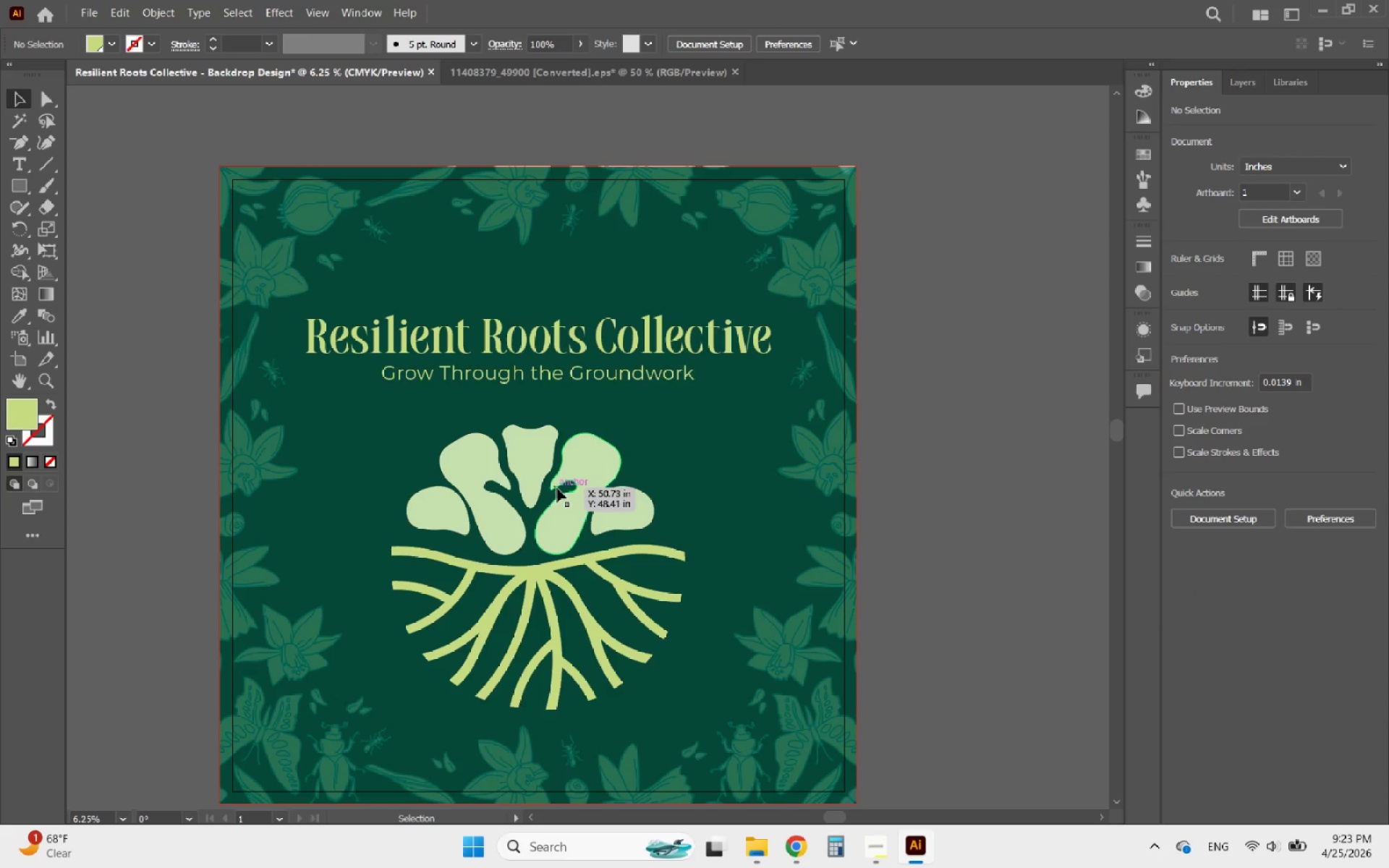 
left_click([557, 488])
 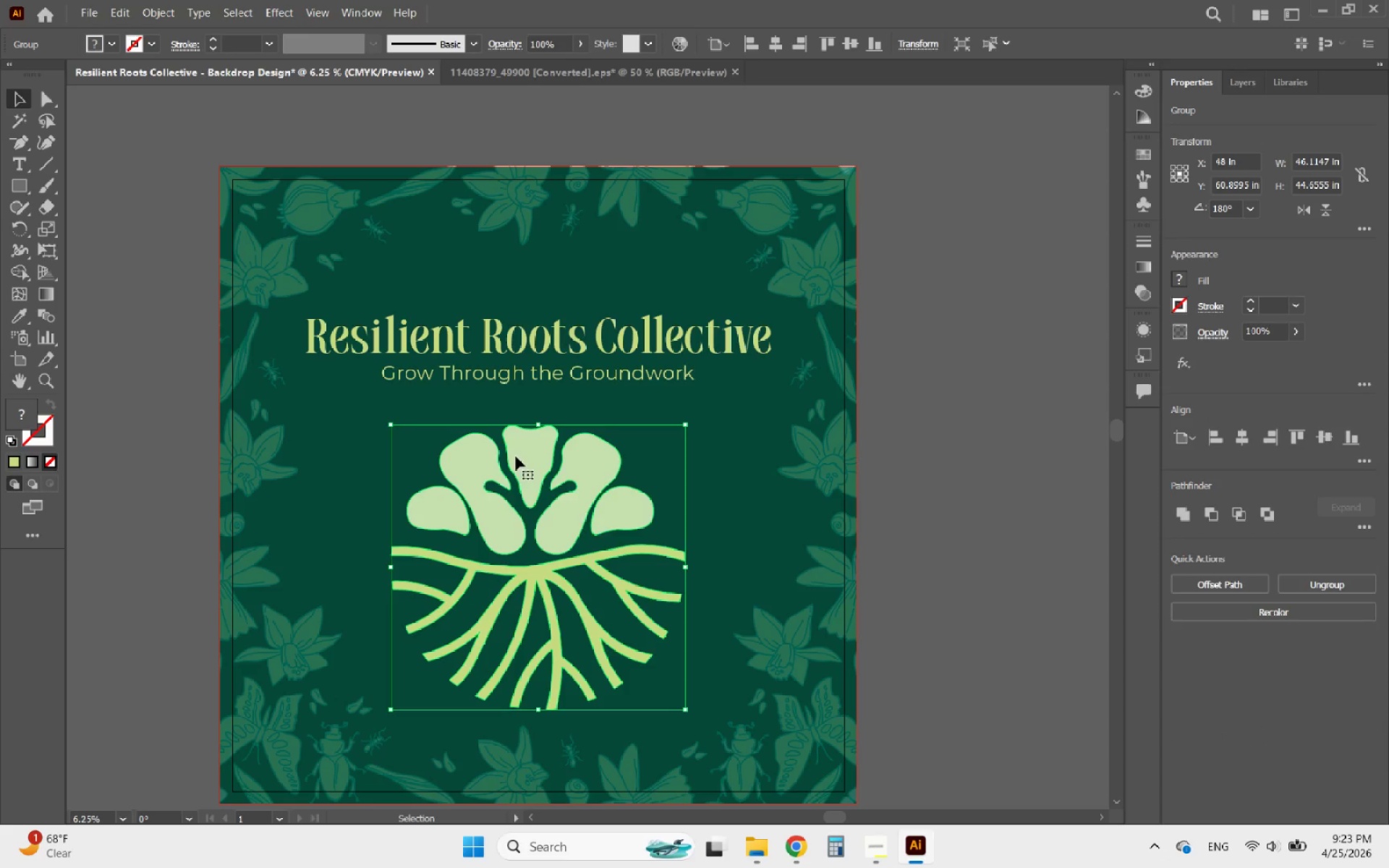 
left_click_drag(start_coordinate=[527, 456], to_coordinate=[528, 445])
 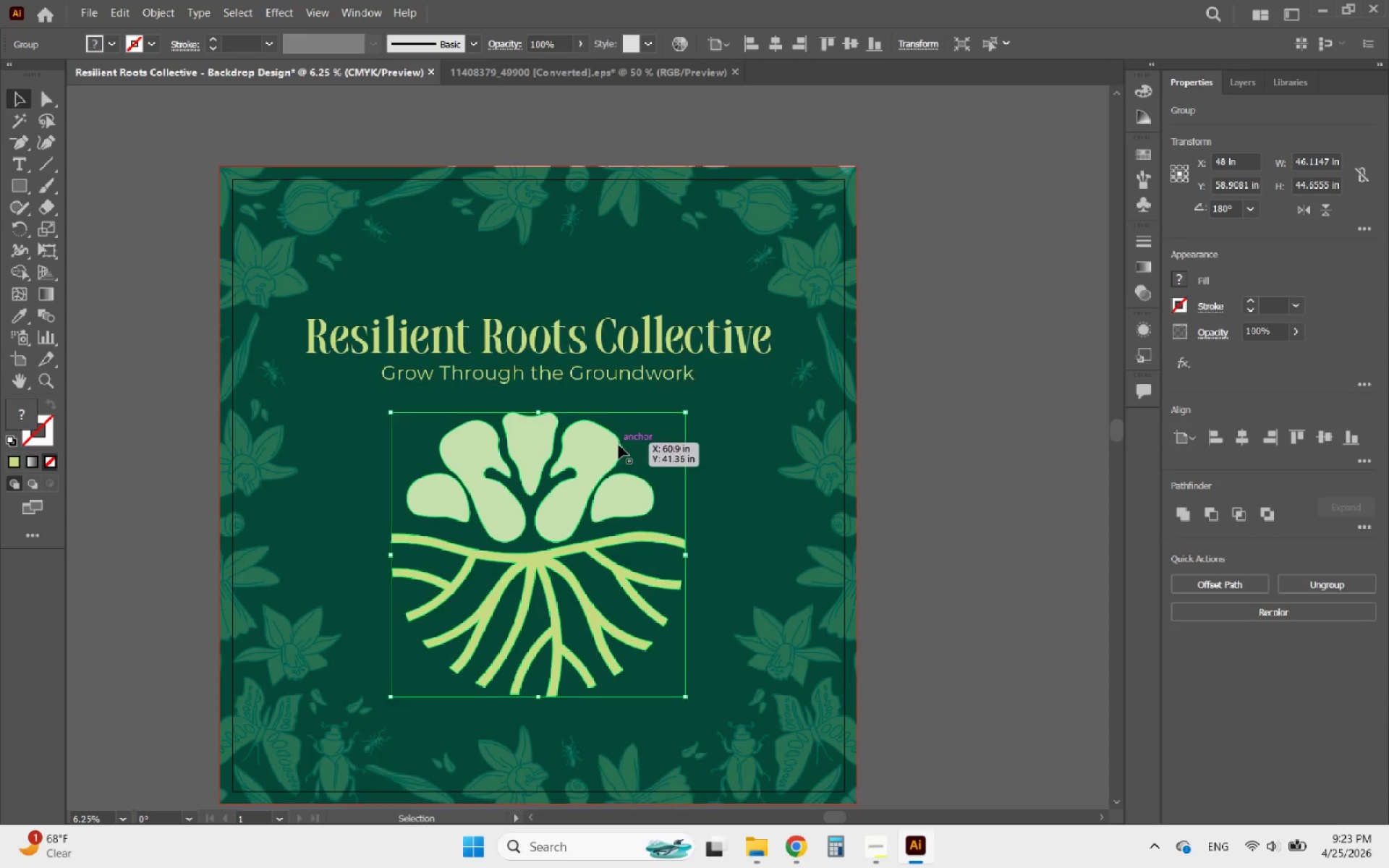 
hold_key(key=ShiftLeft, duration=1.09)
 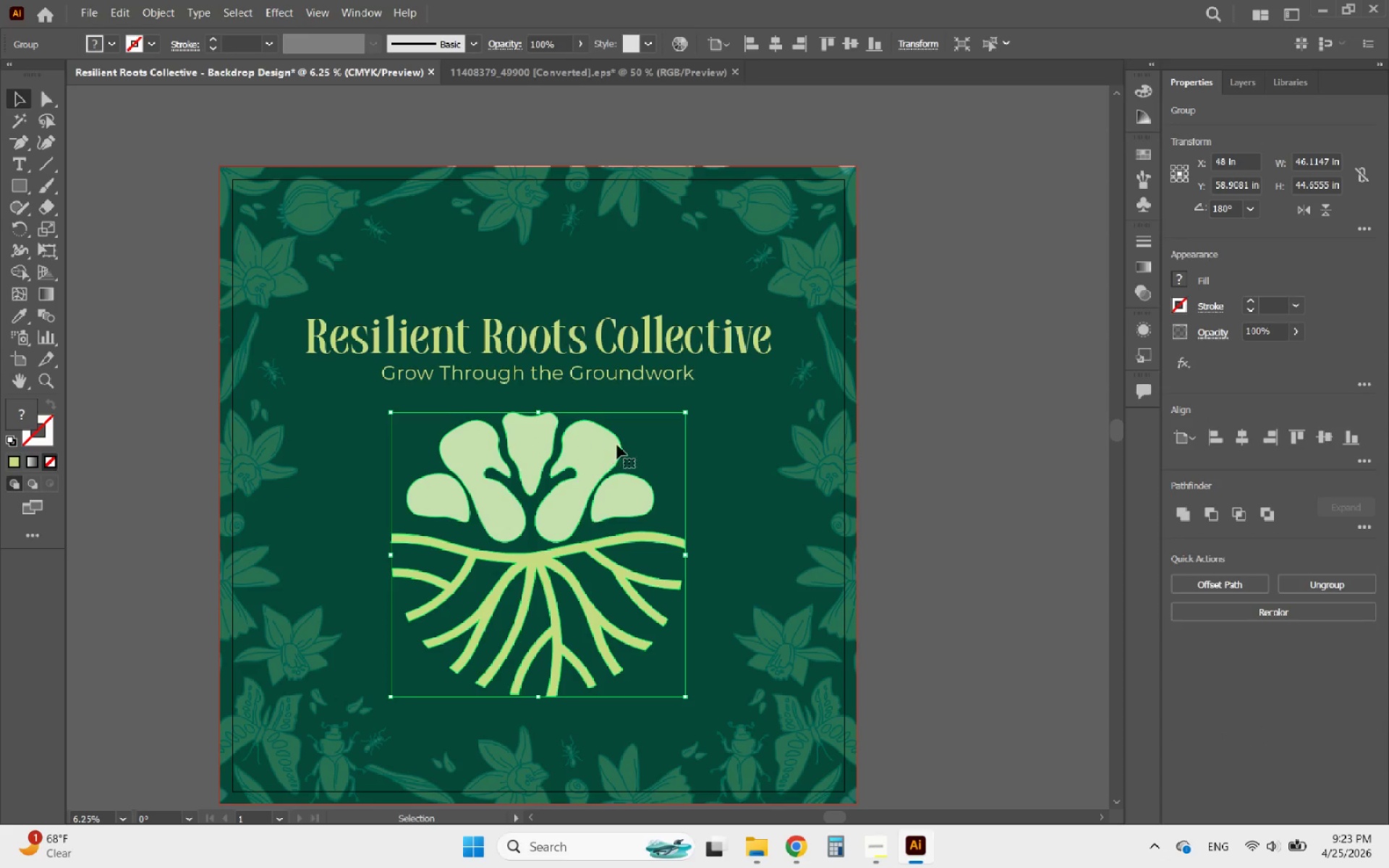 
hold_key(key=AltLeft, duration=0.47)
scroll: coordinate [619, 445], scroll_direction: down, amount: 3.0
 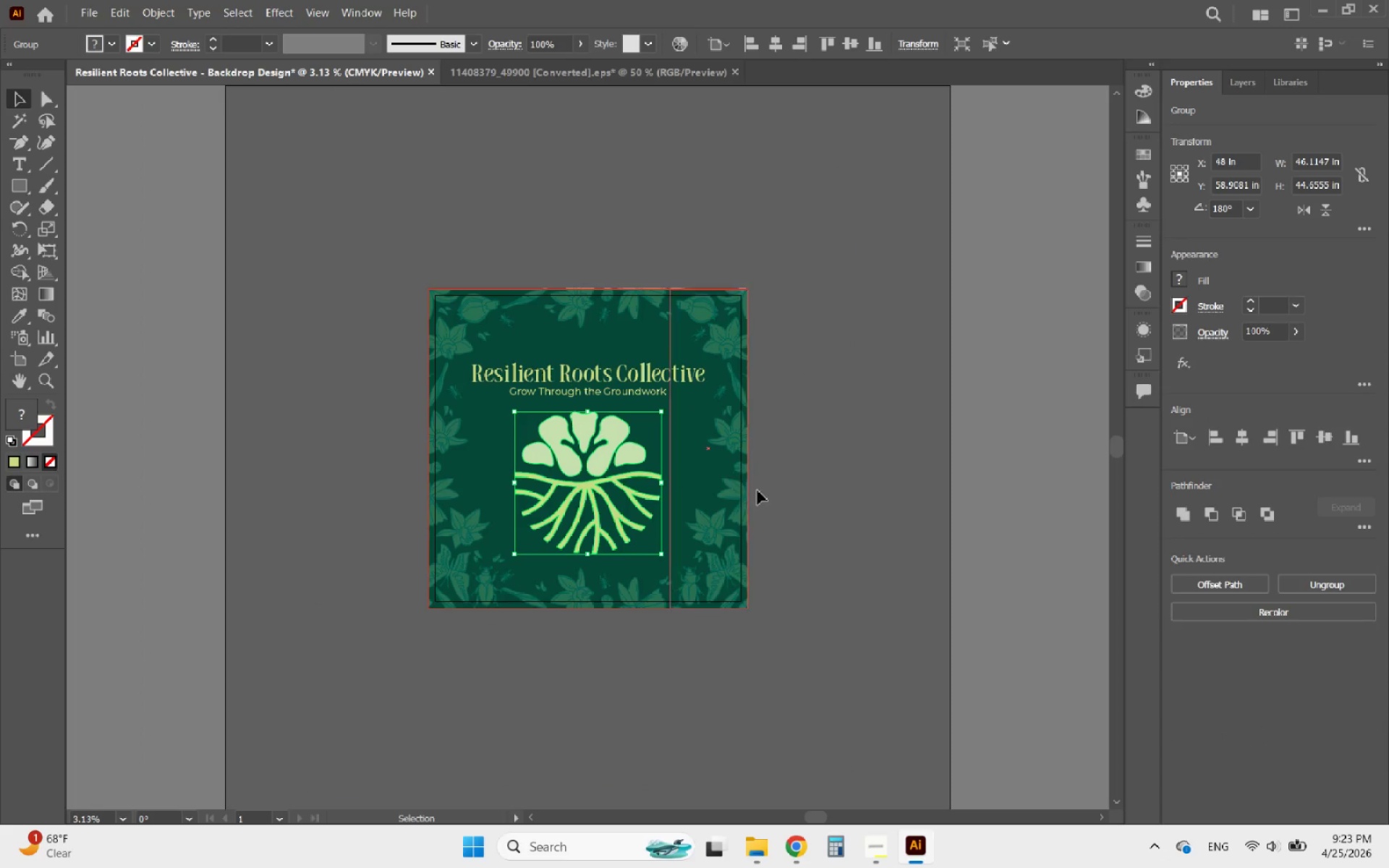 
left_click([791, 502])
 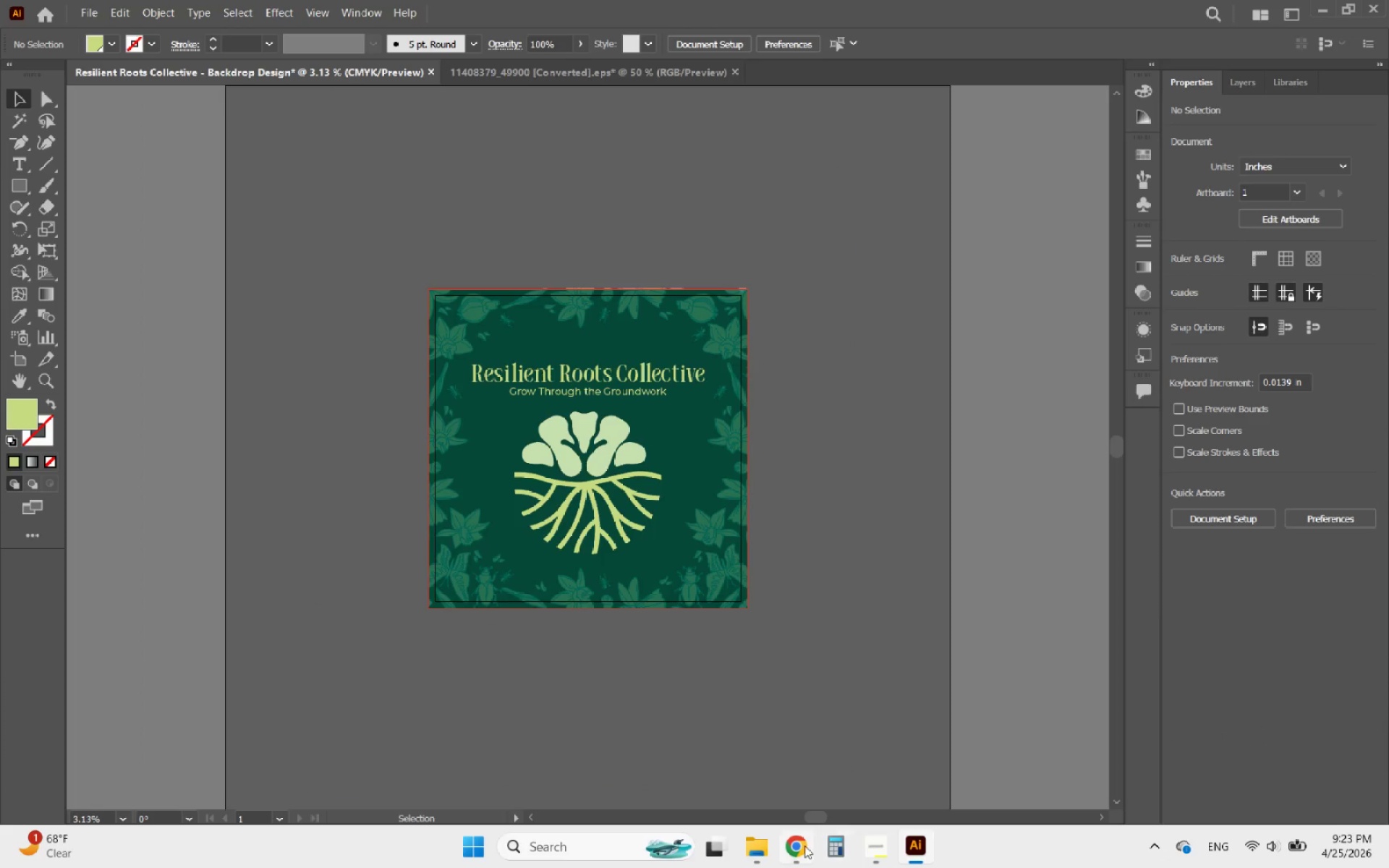 
left_click([800, 846])
 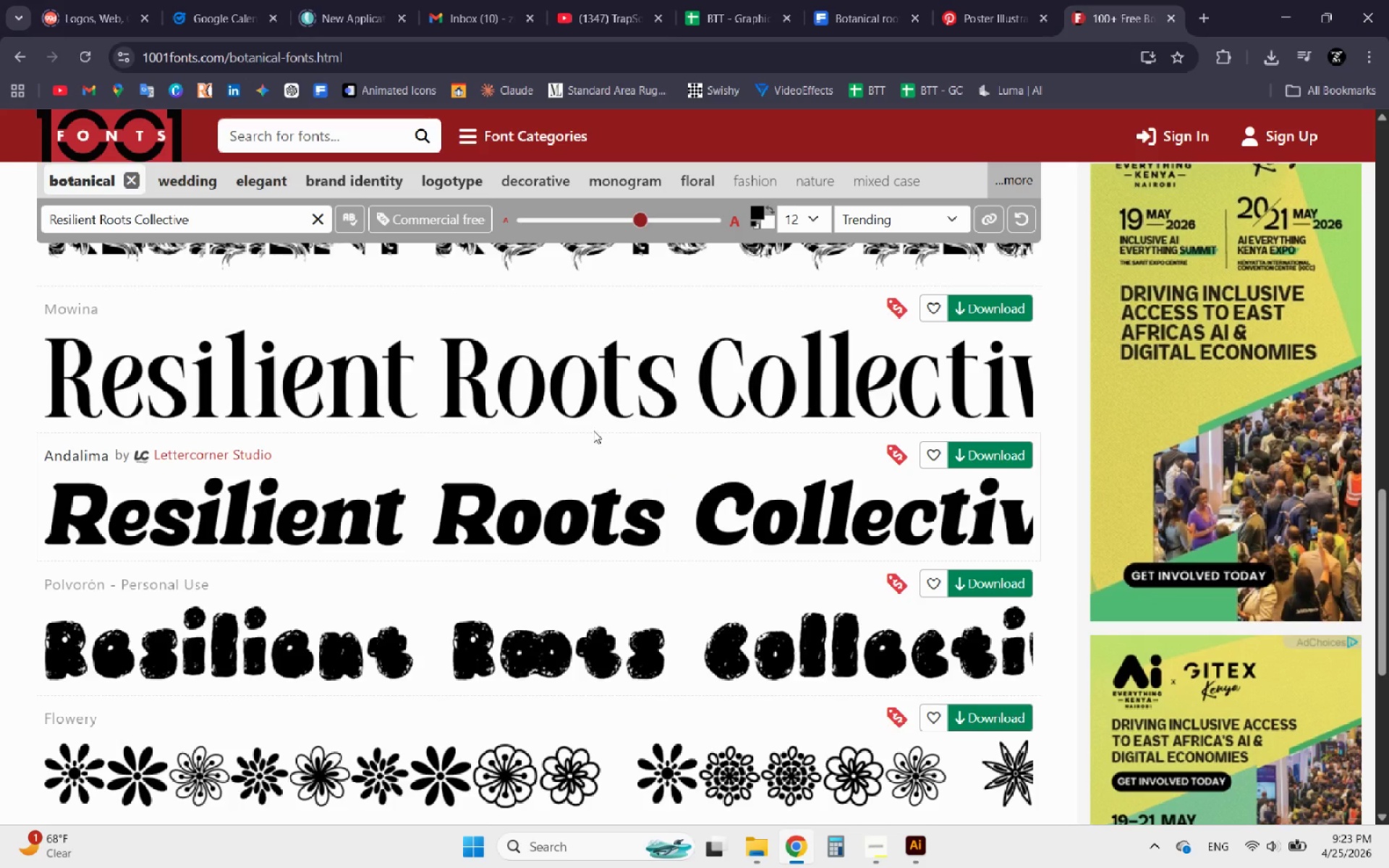 
scroll: coordinate [507, 448], scroll_direction: down, amount: 4.0
 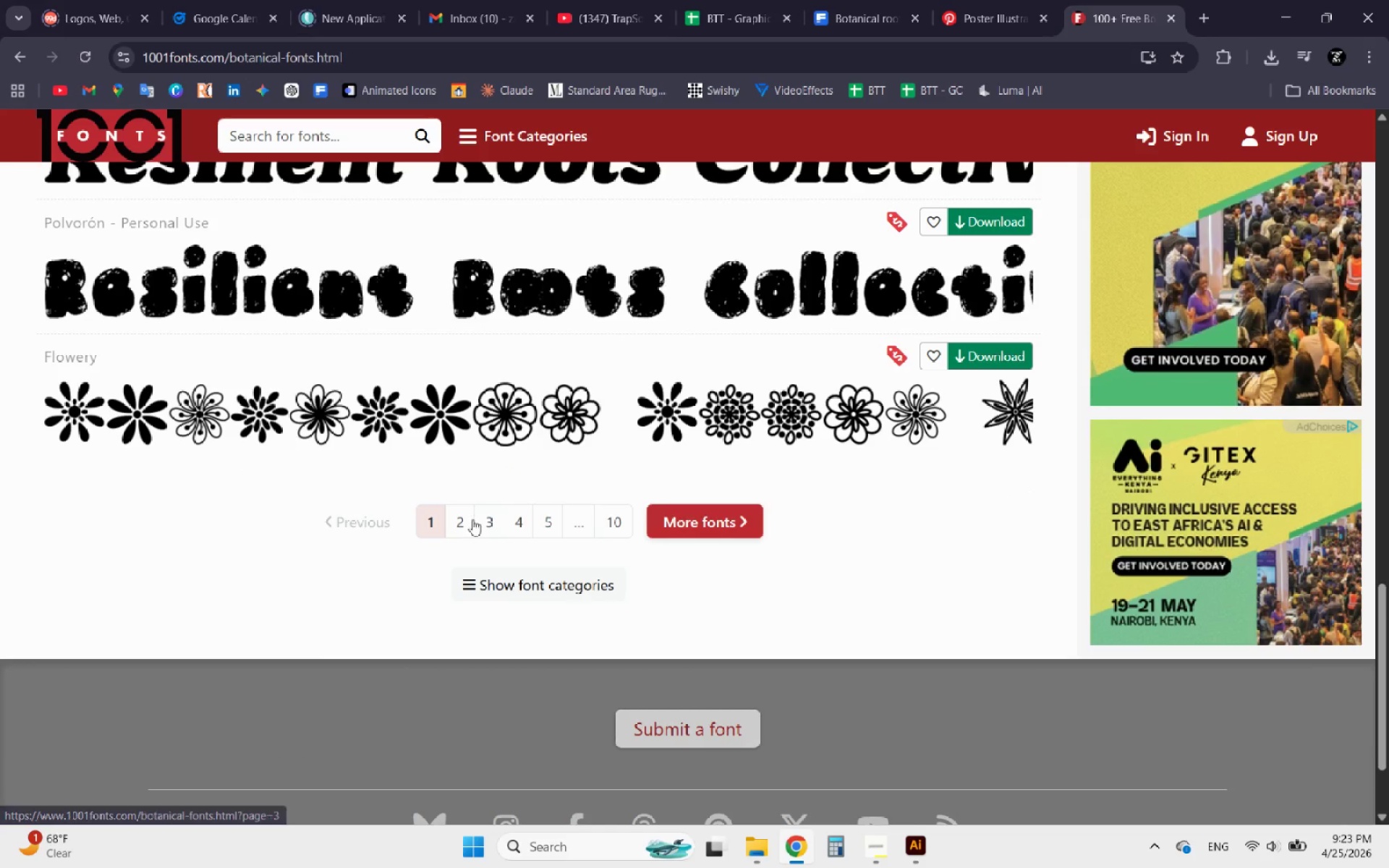 
left_click([459, 524])
 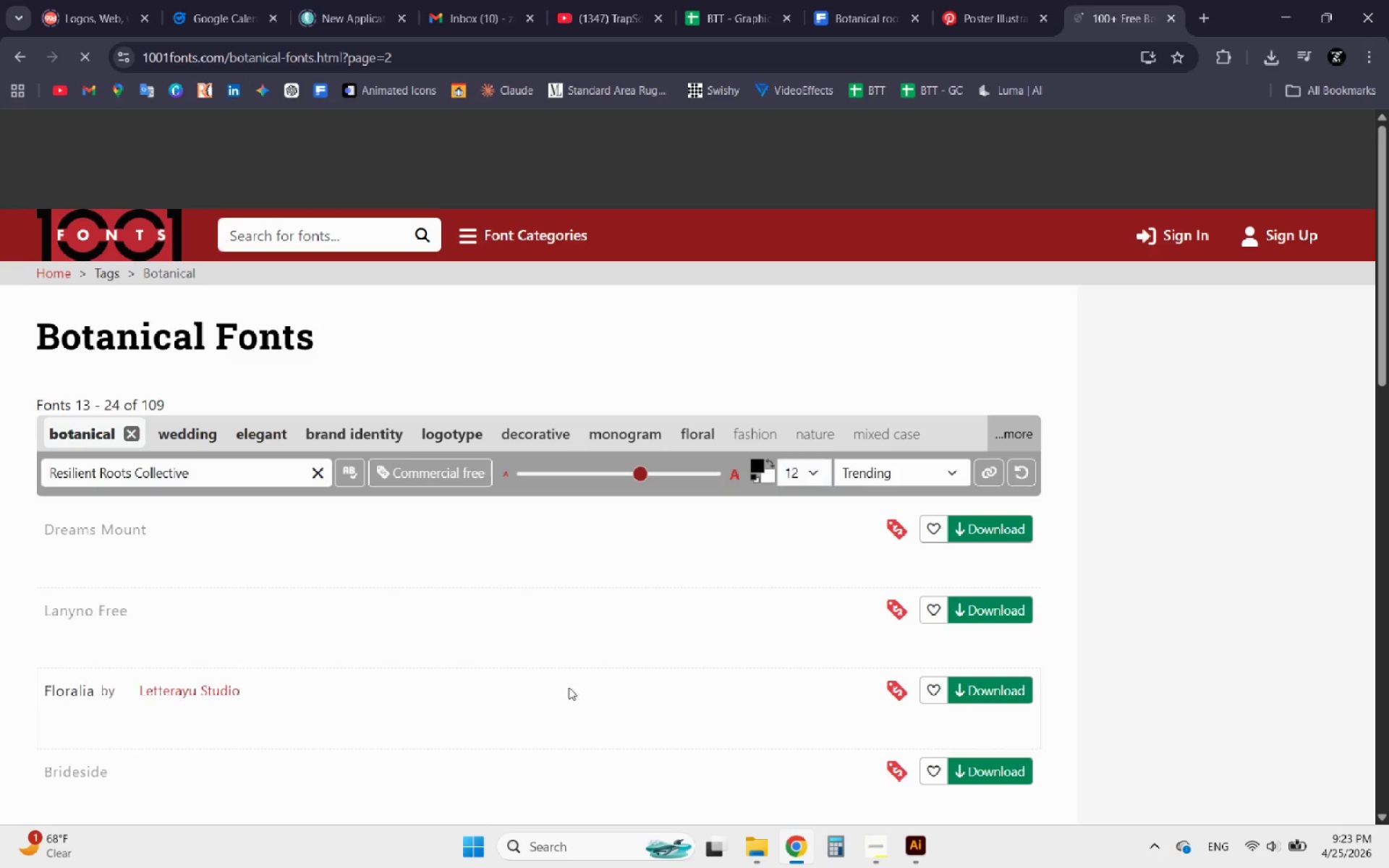 
left_click([879, 846])